 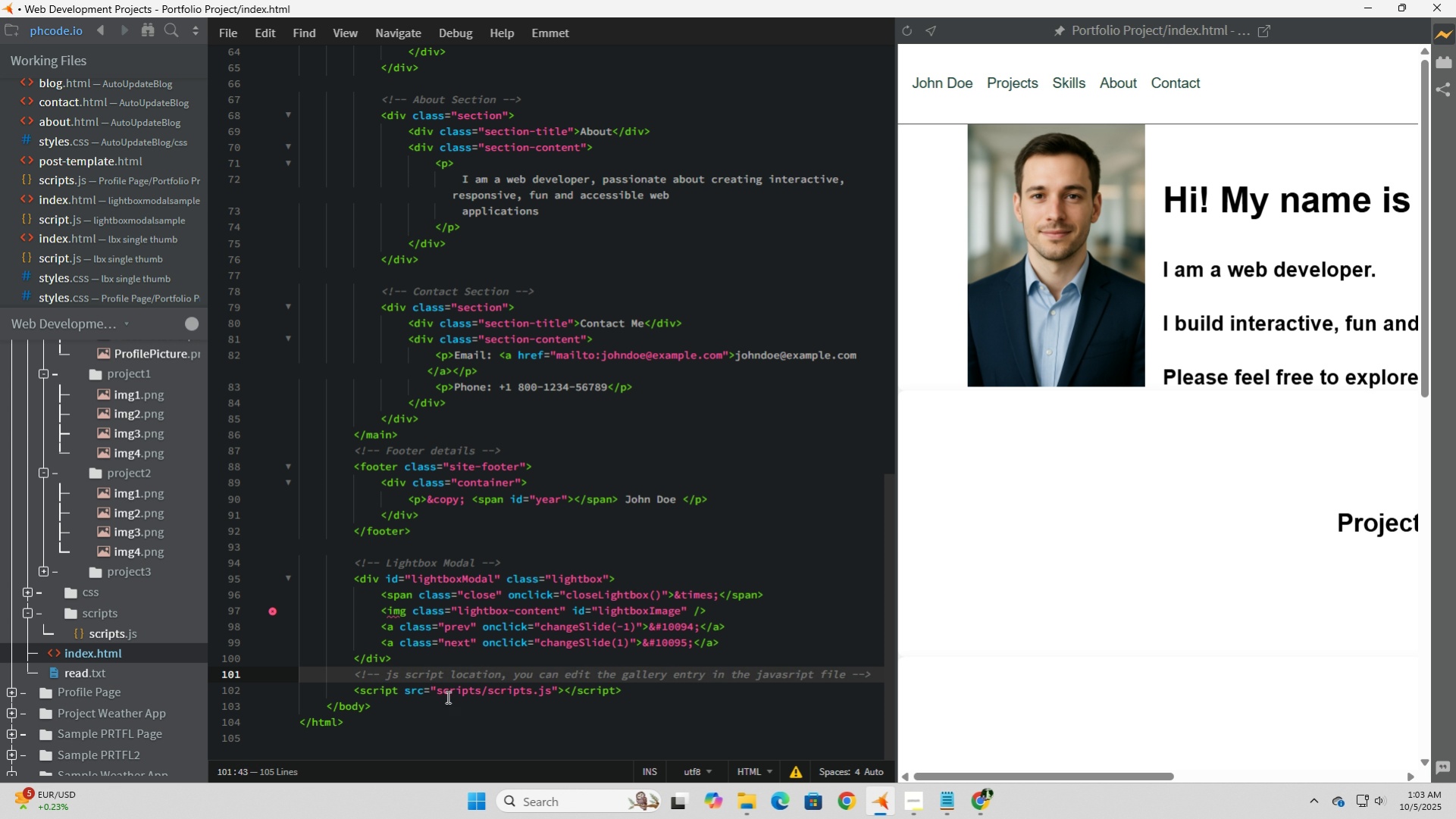 
left_click([675, 689])
 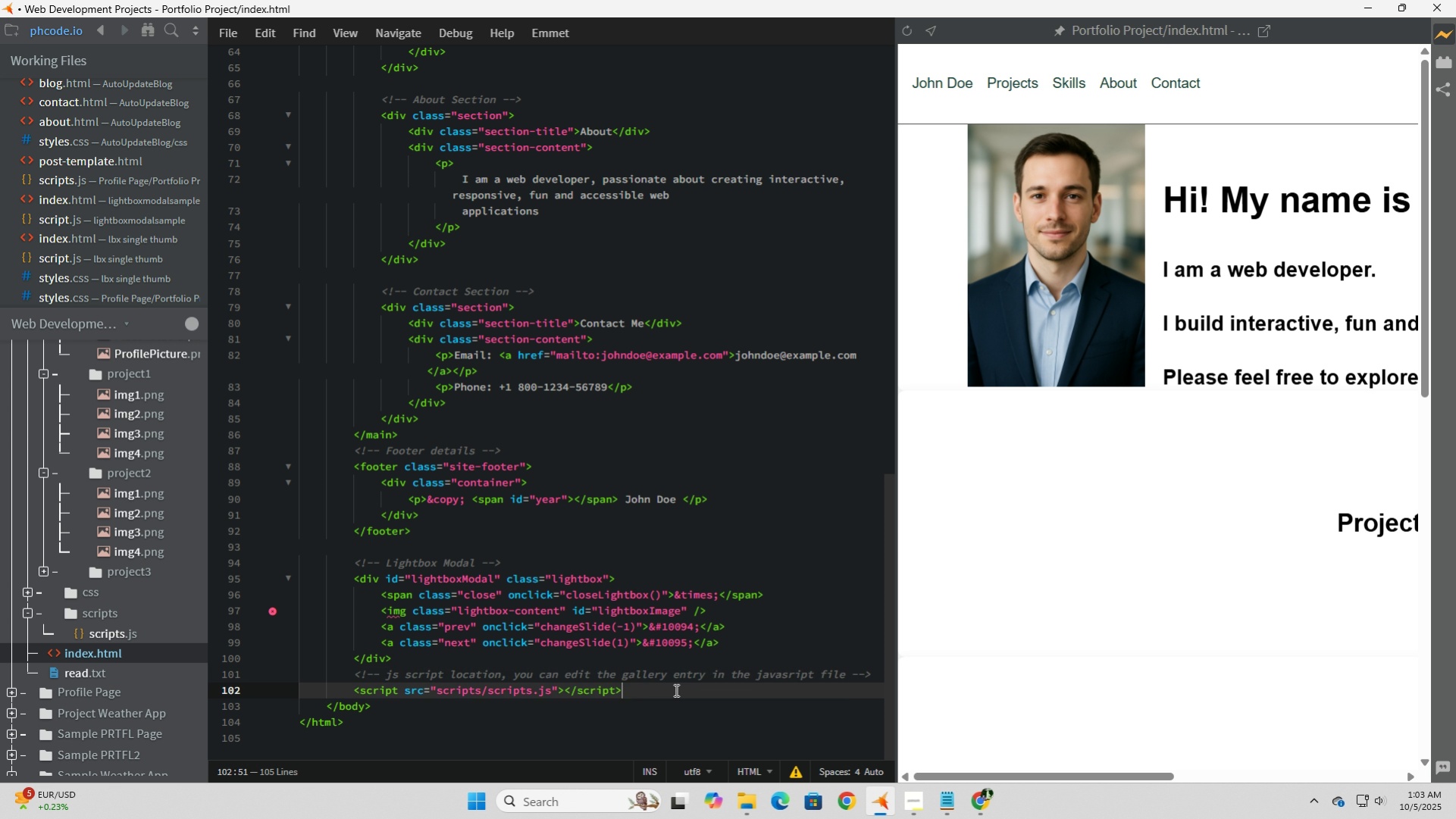 
scroll: coordinate [675, 689], scroll_direction: down, amount: 3.0
 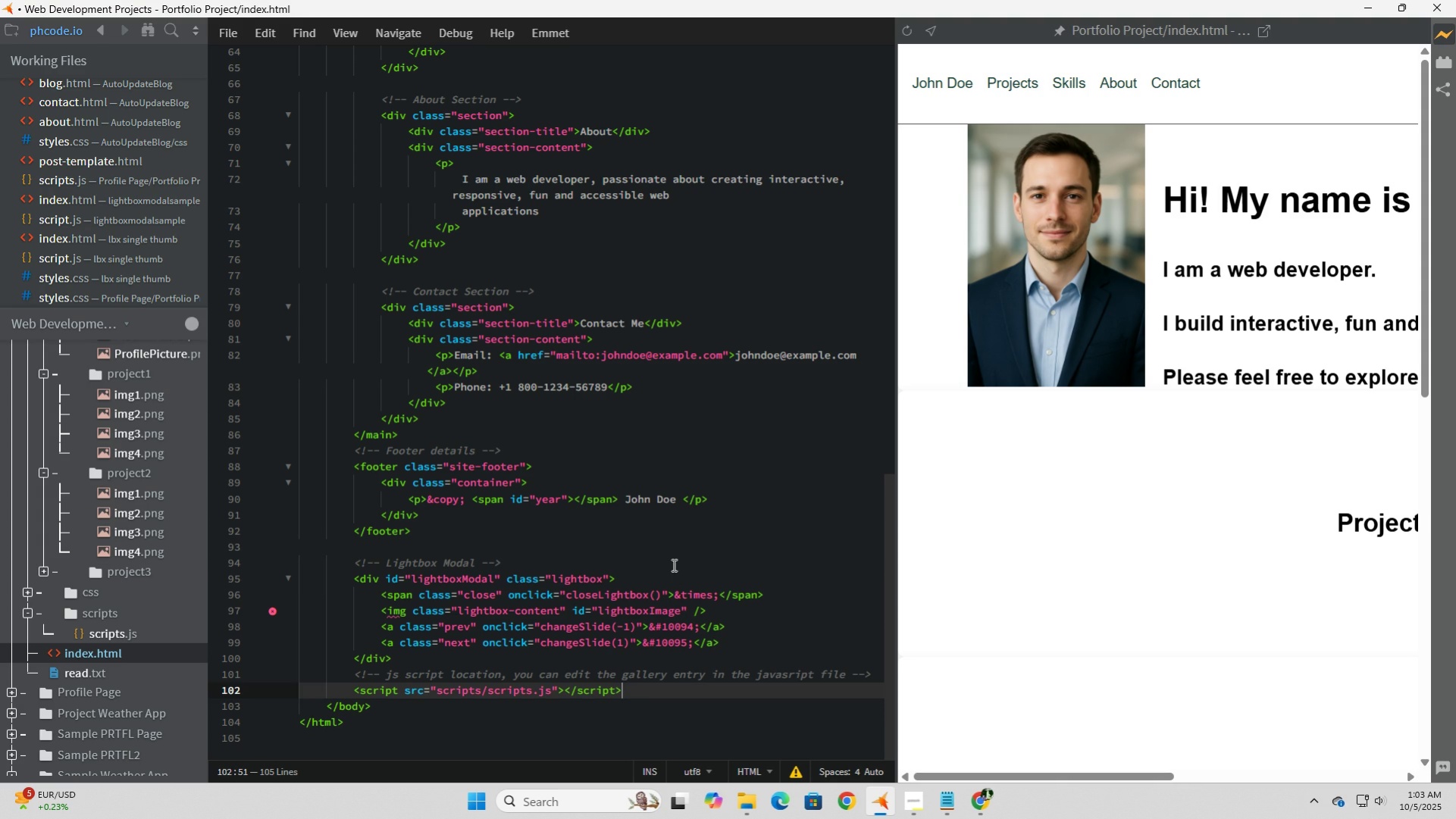 
left_click([672, 564])
 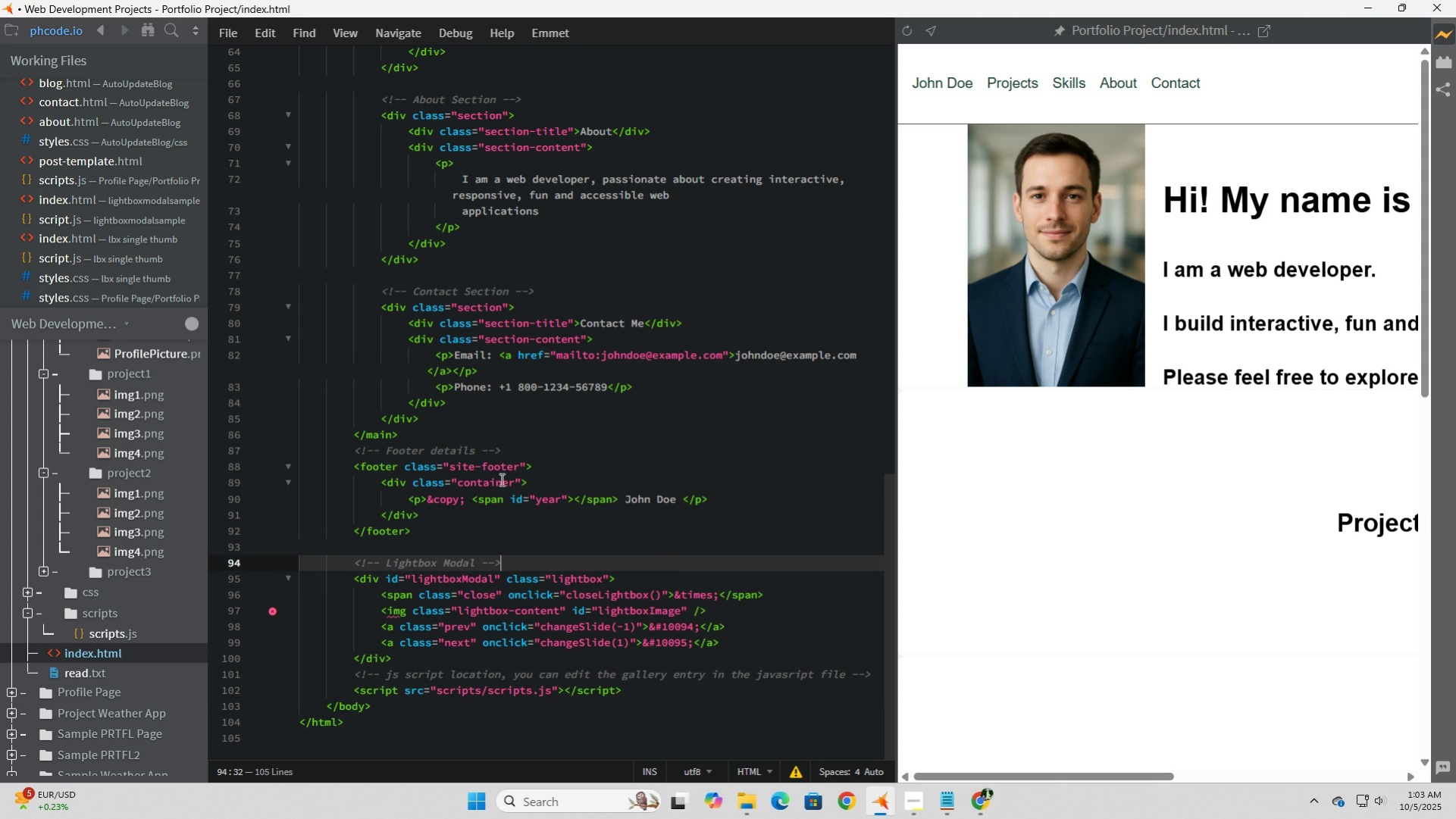 
left_click([478, 451])